 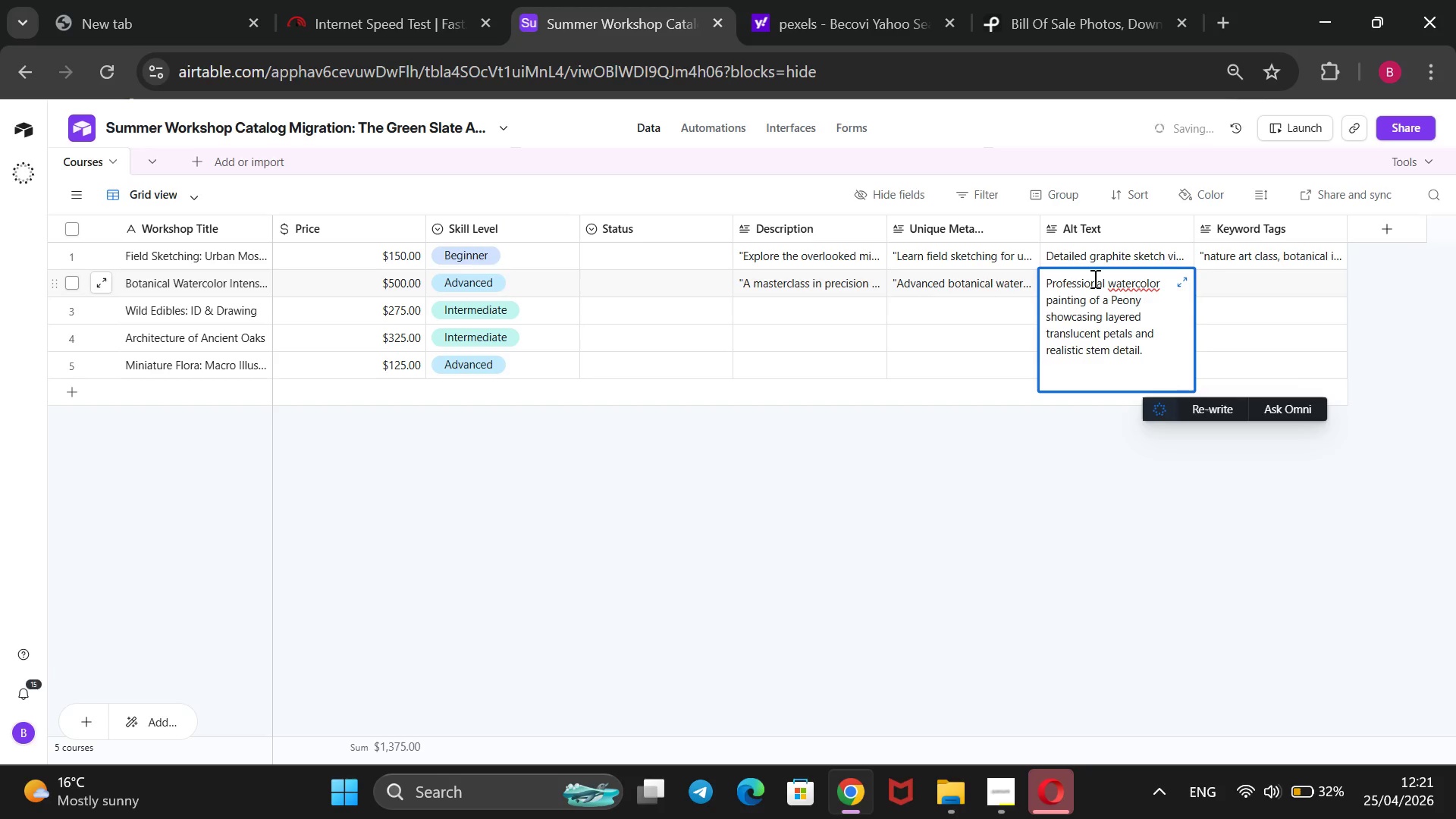 
left_click([1244, 287])
 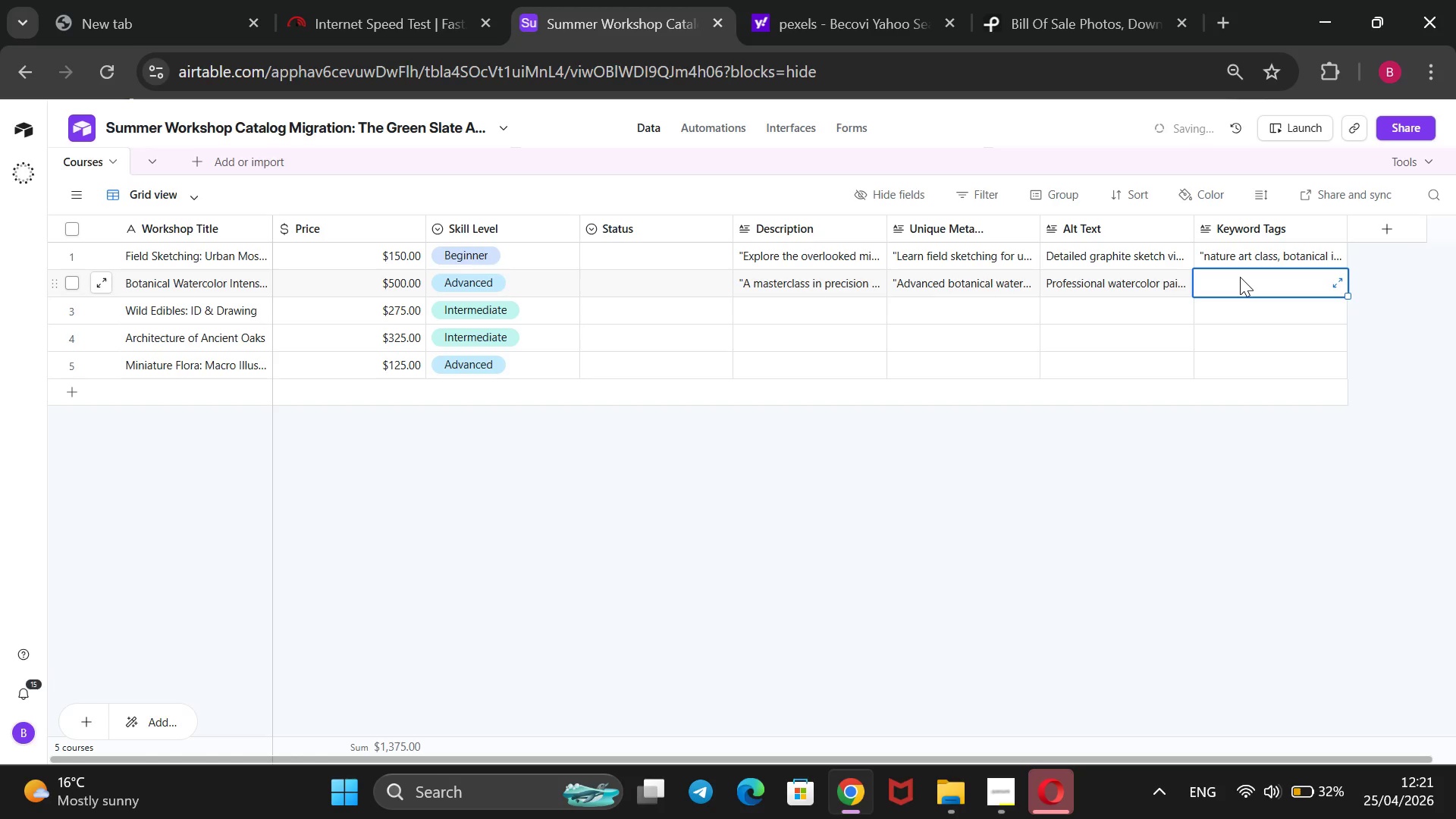 
key(Shift+2)
 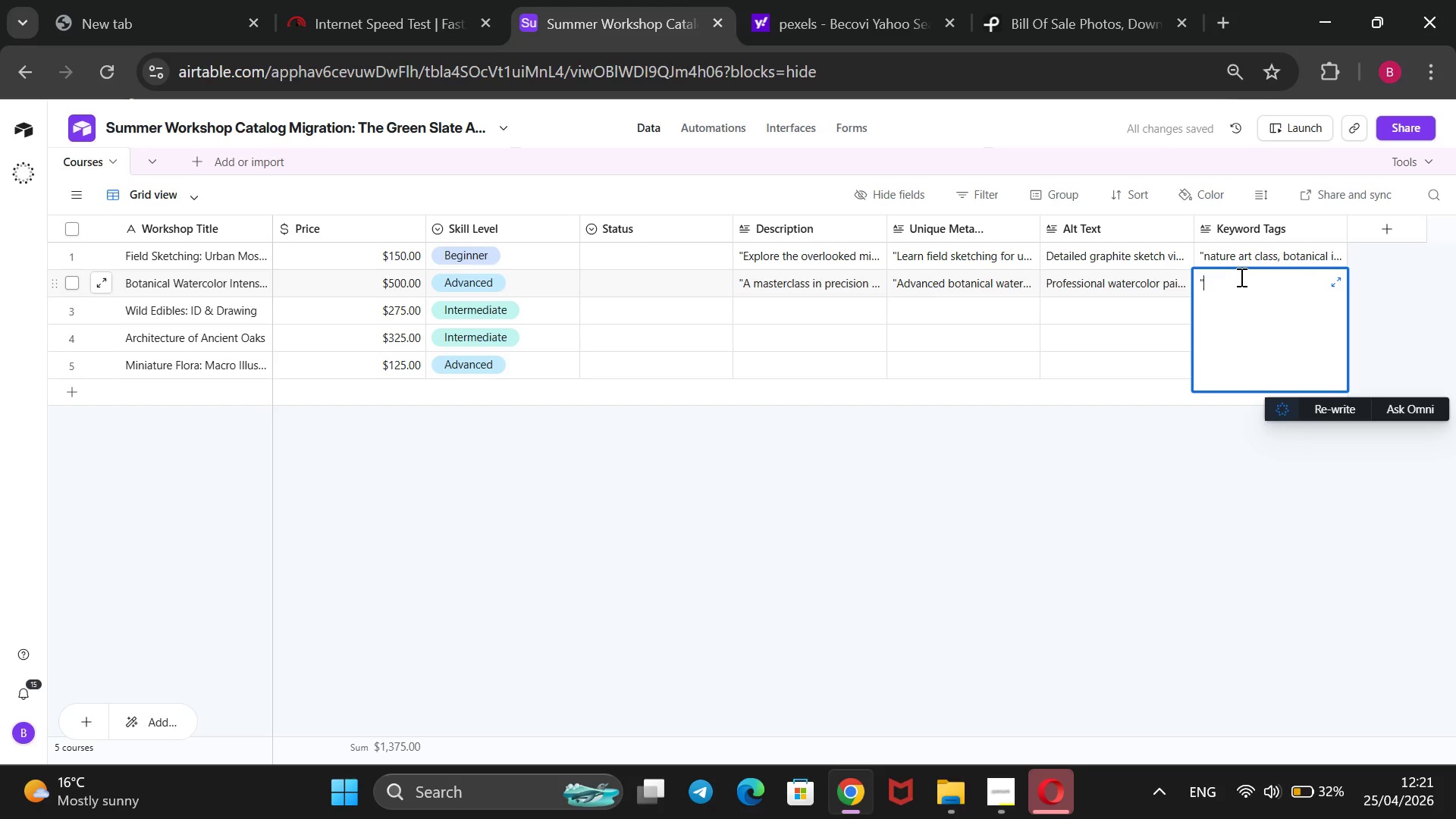 
key(Shift+2)
 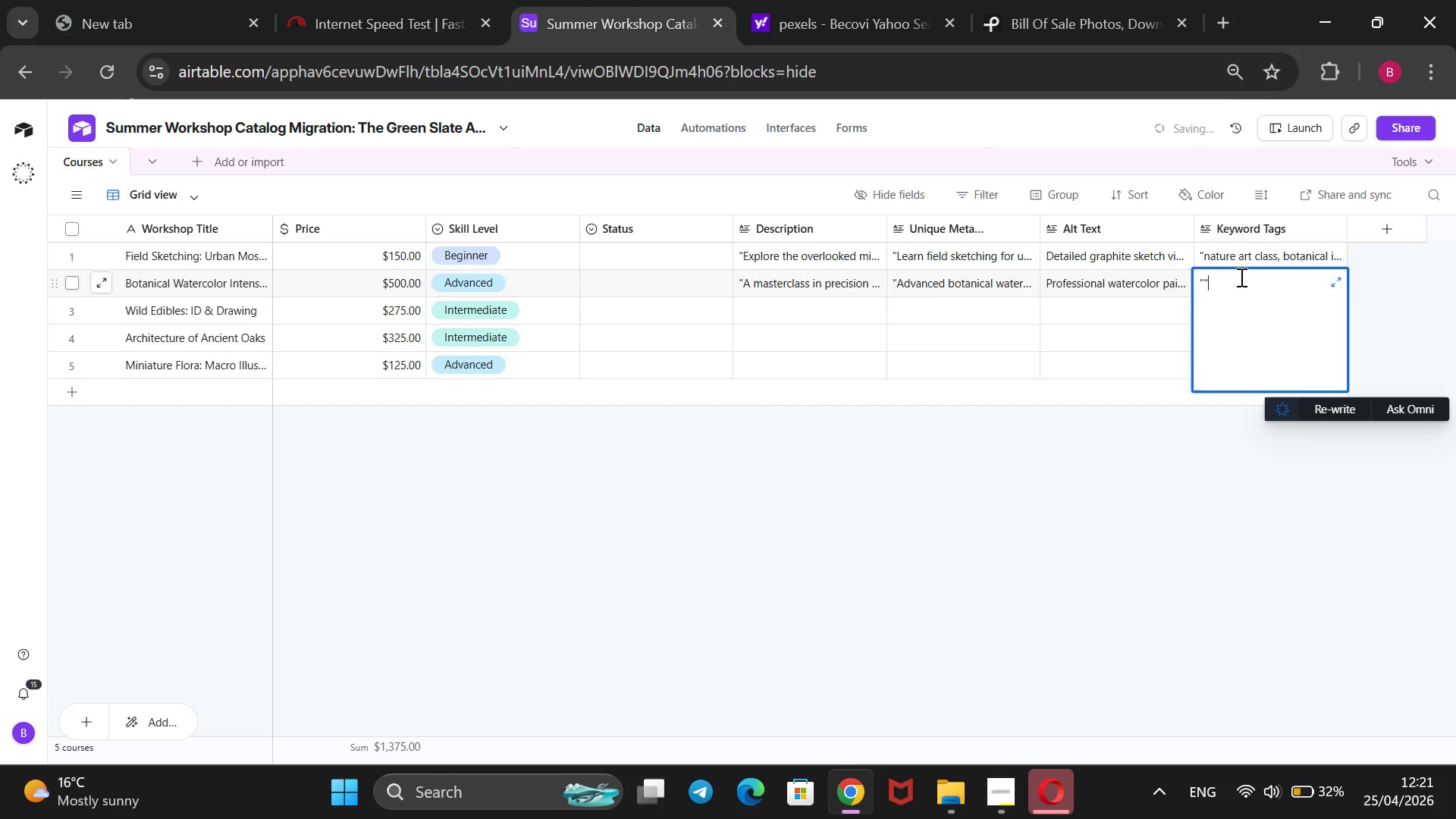 
key(ArrowLeft)
 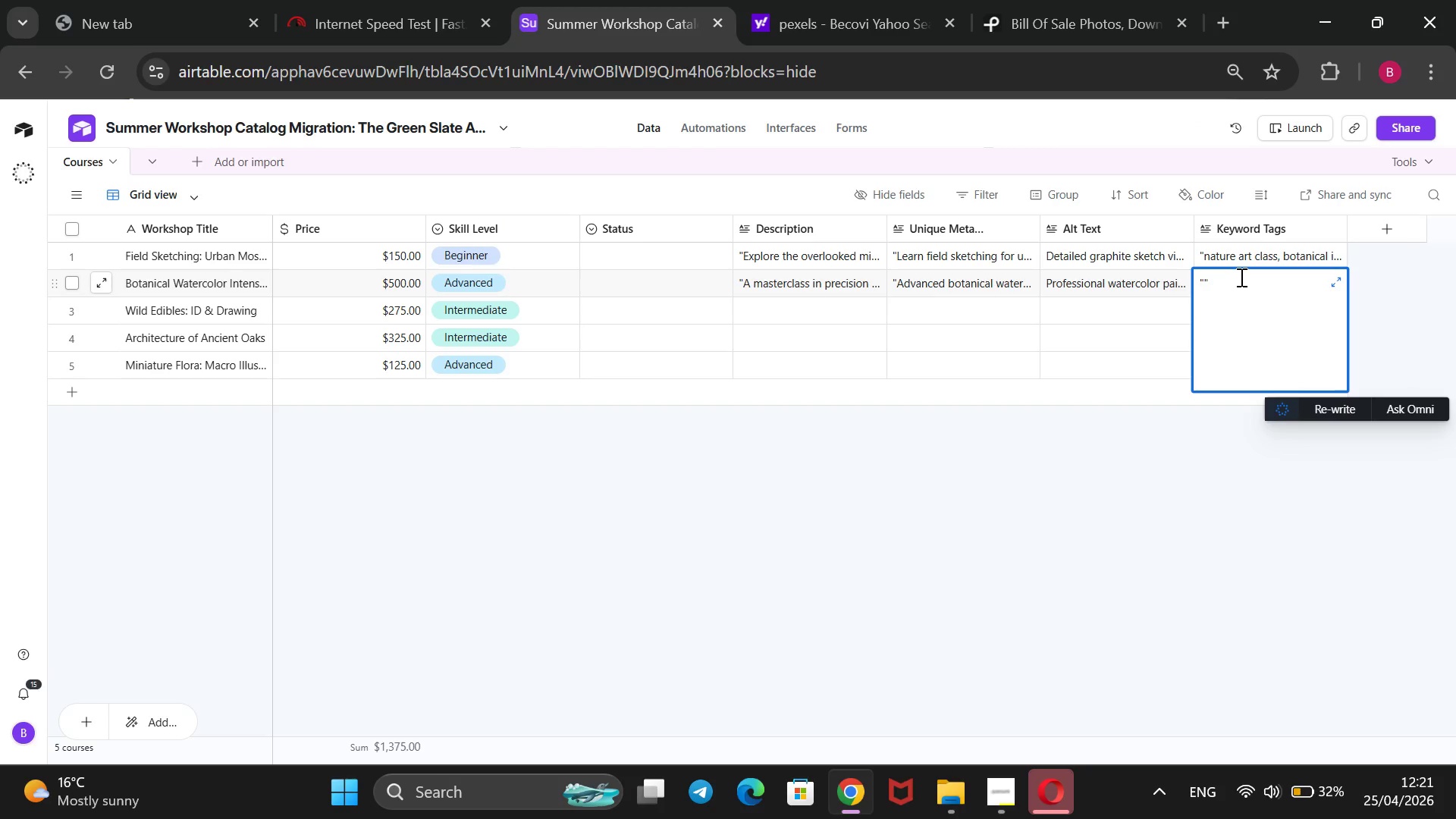 
wait(11.88)
 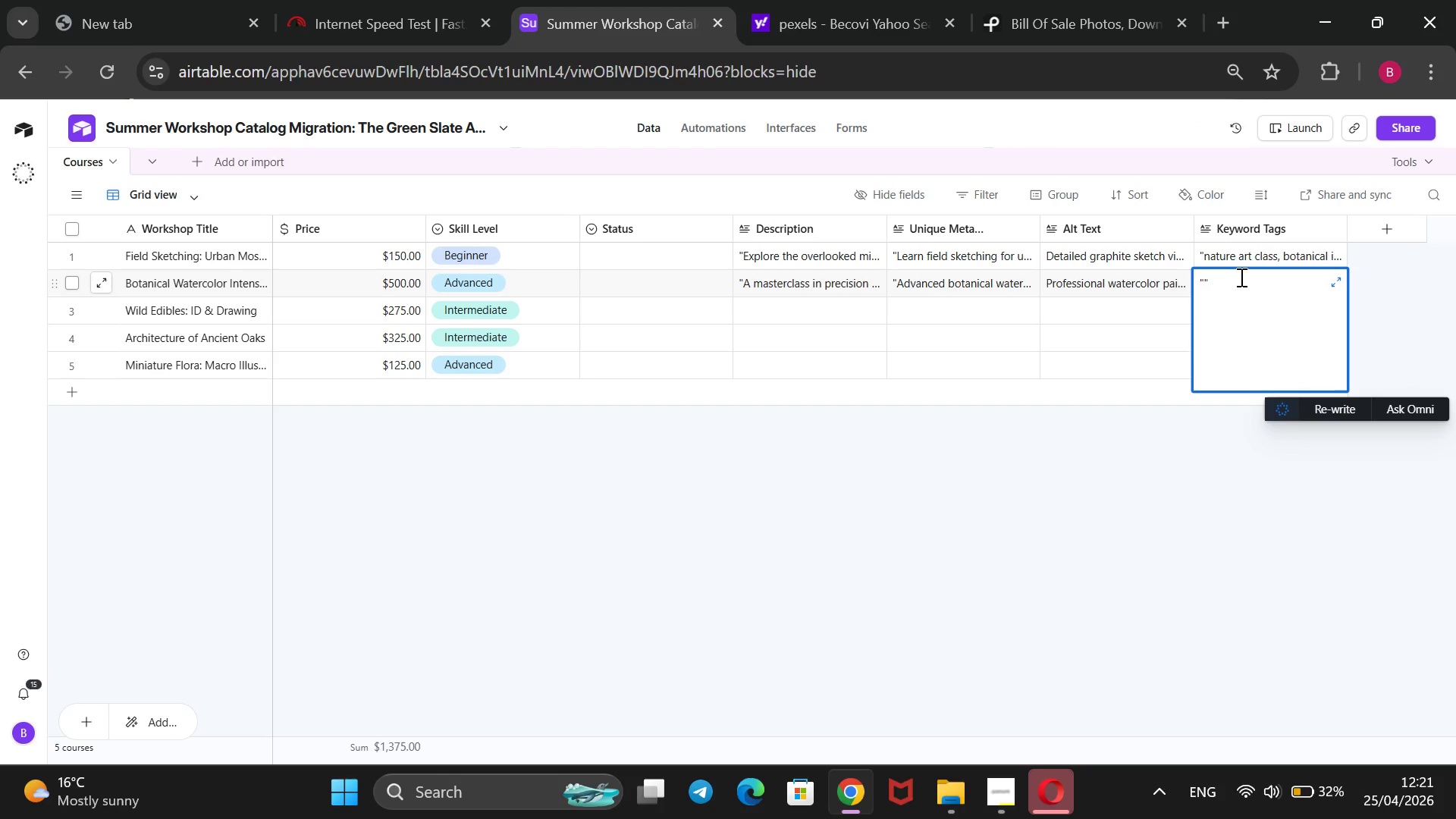 
key(ArrowLeft)
 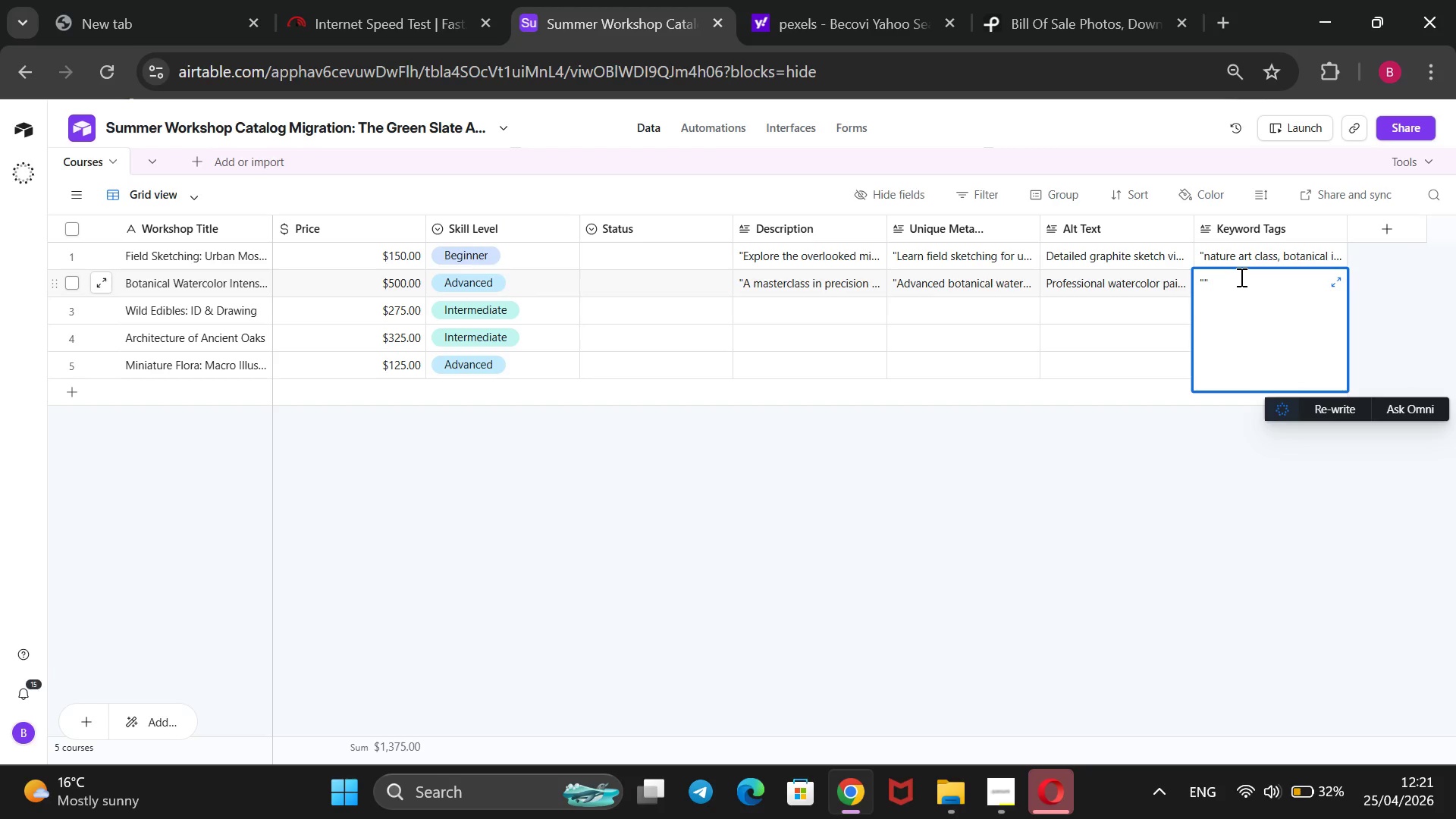 
key(ArrowRight)
 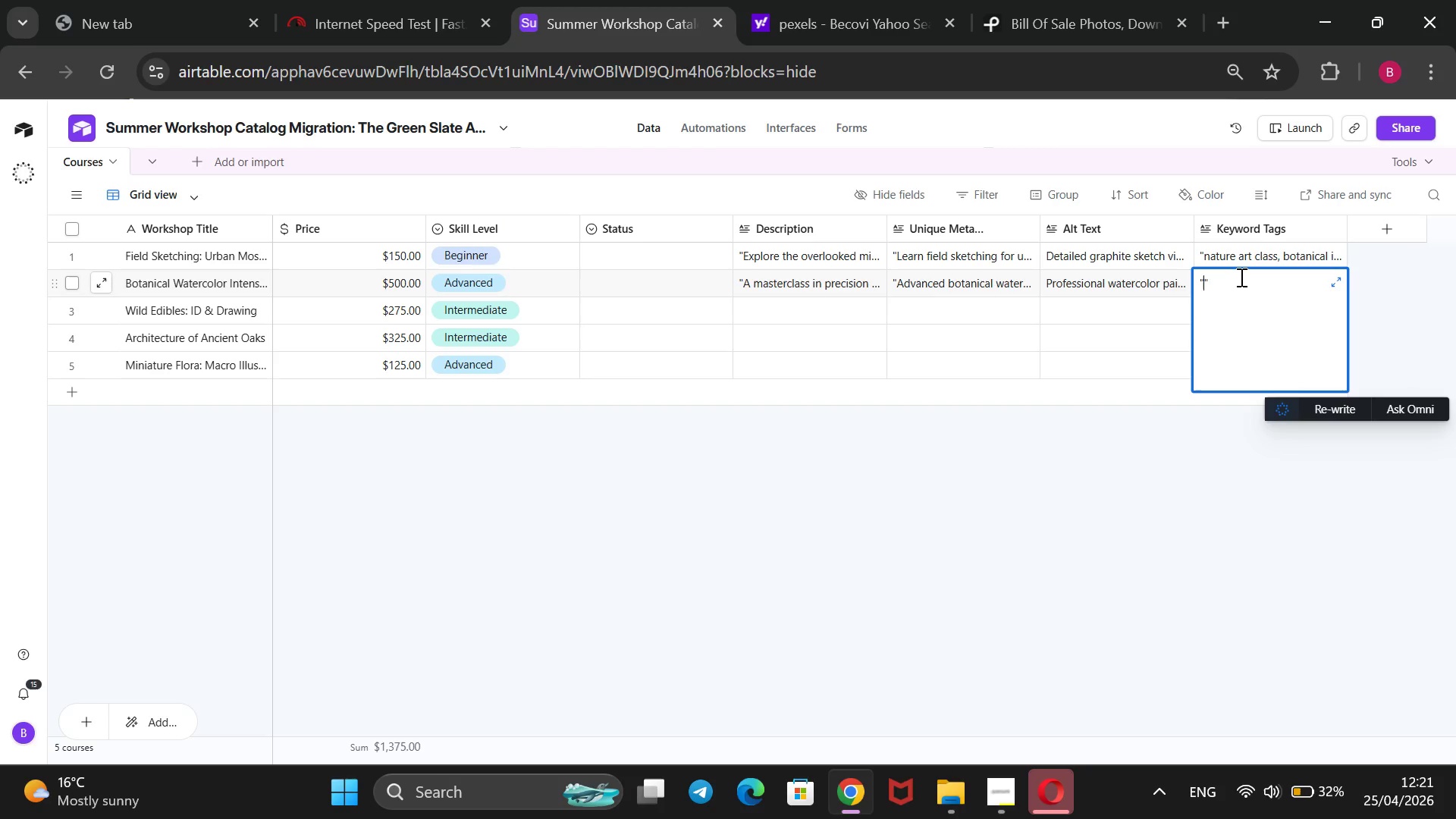 
type(botanical watercolor, advanced ae)
key(Backspace)
type(rt, floral painting)
 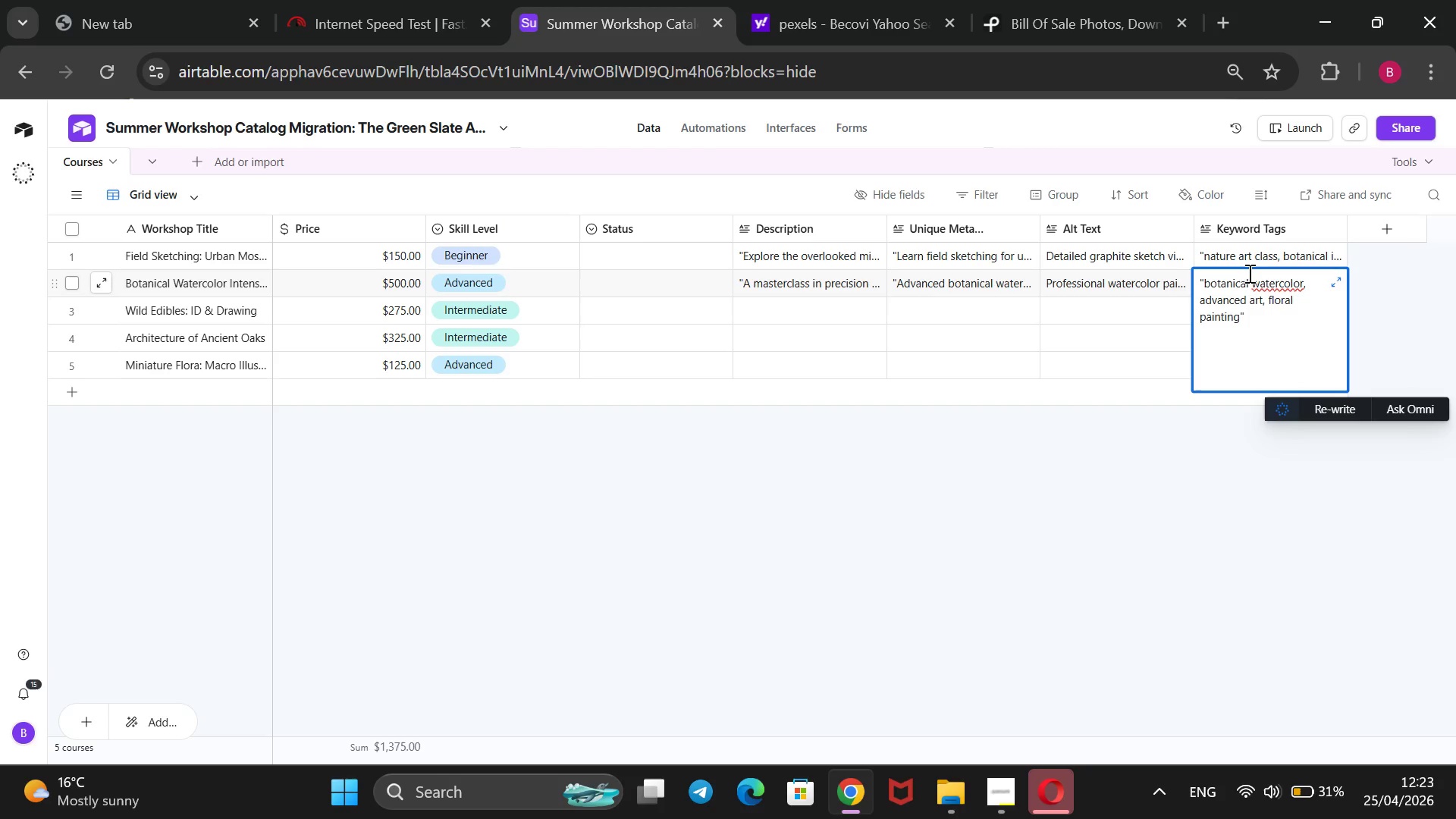 
wait(54.28)
 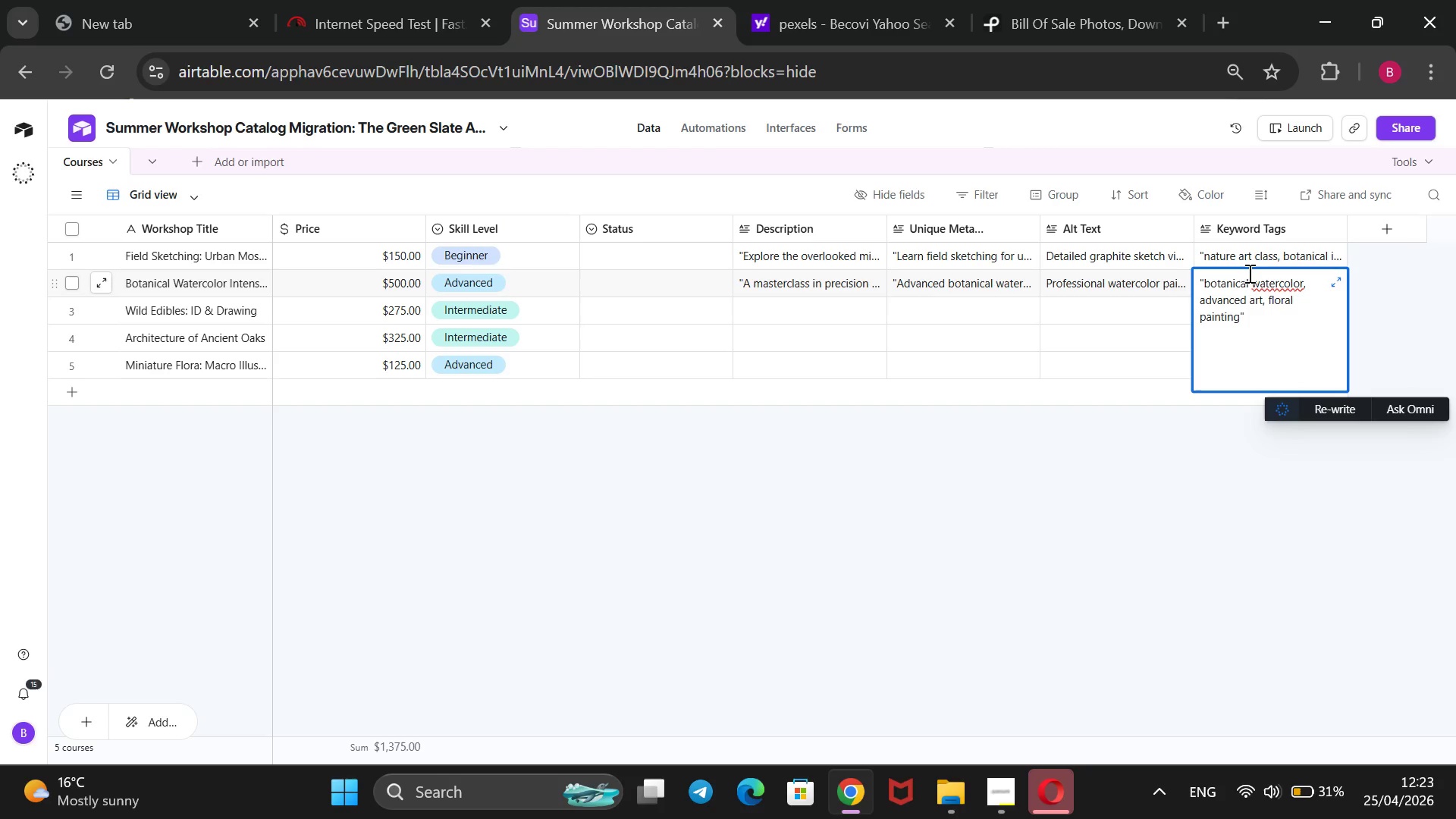 
type(, professiona )
key(Backspace)
type(l art course, watercolor techniques: fne art)
 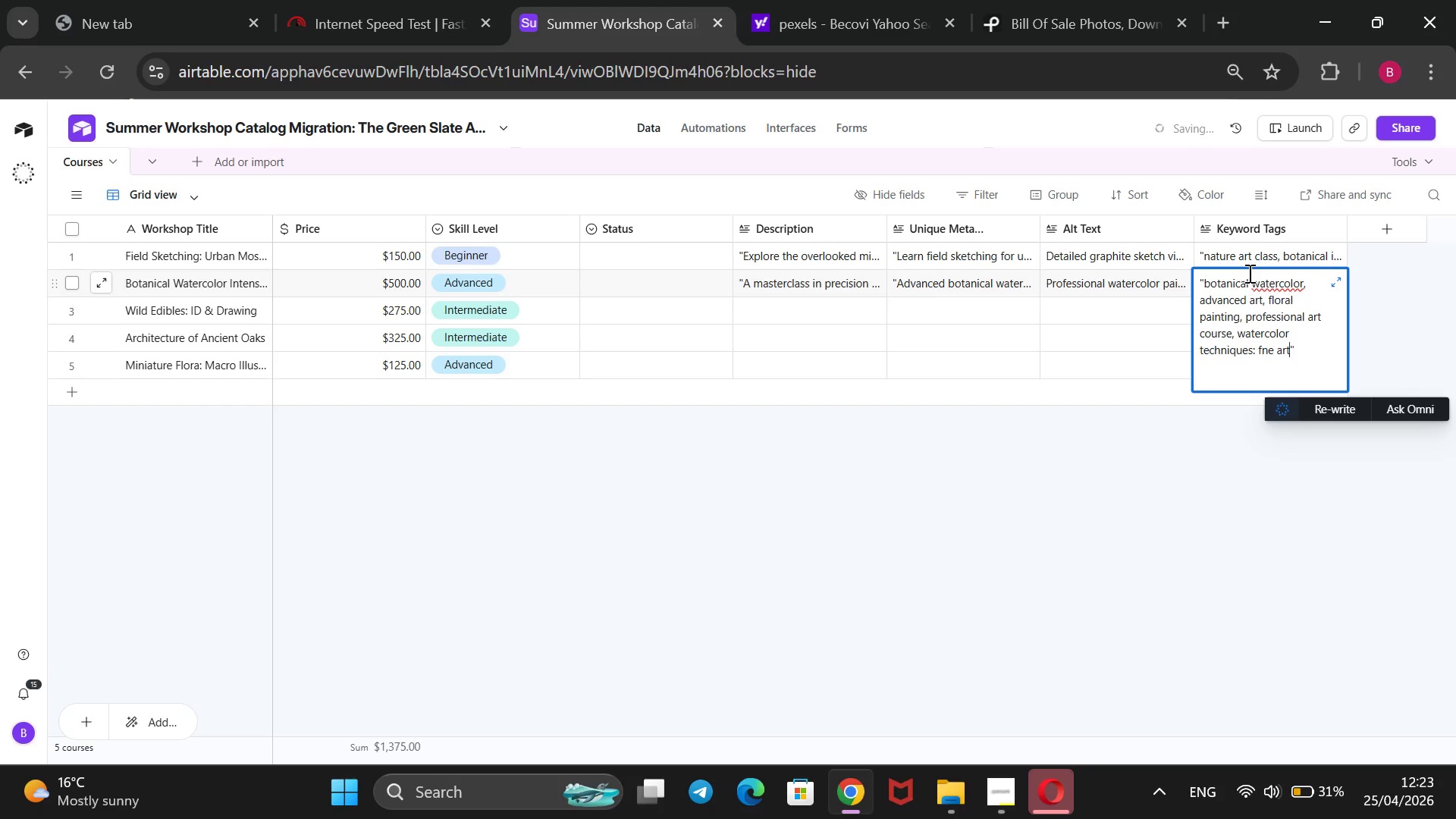 
wait(10.42)
 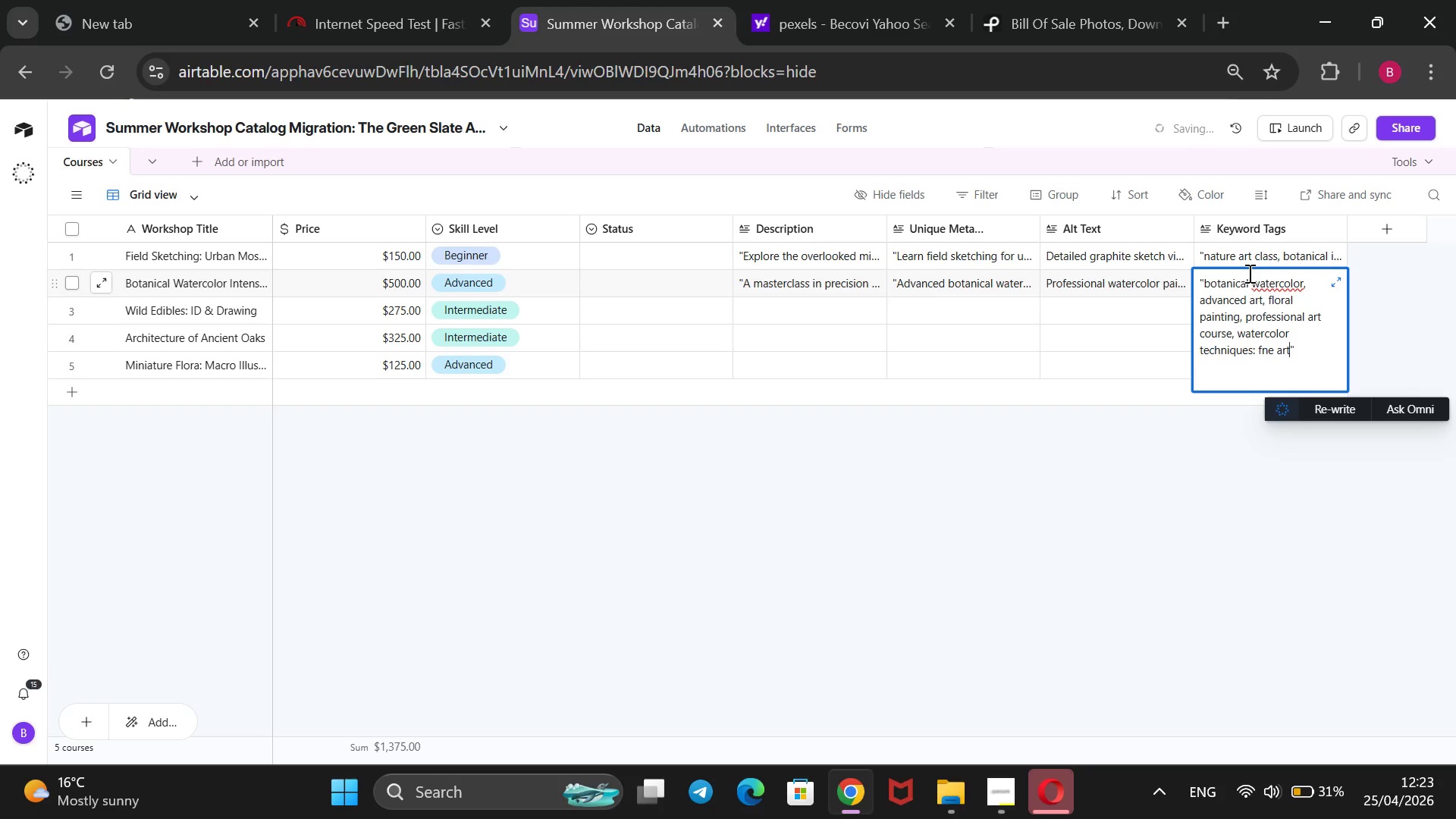 
key(Period)
 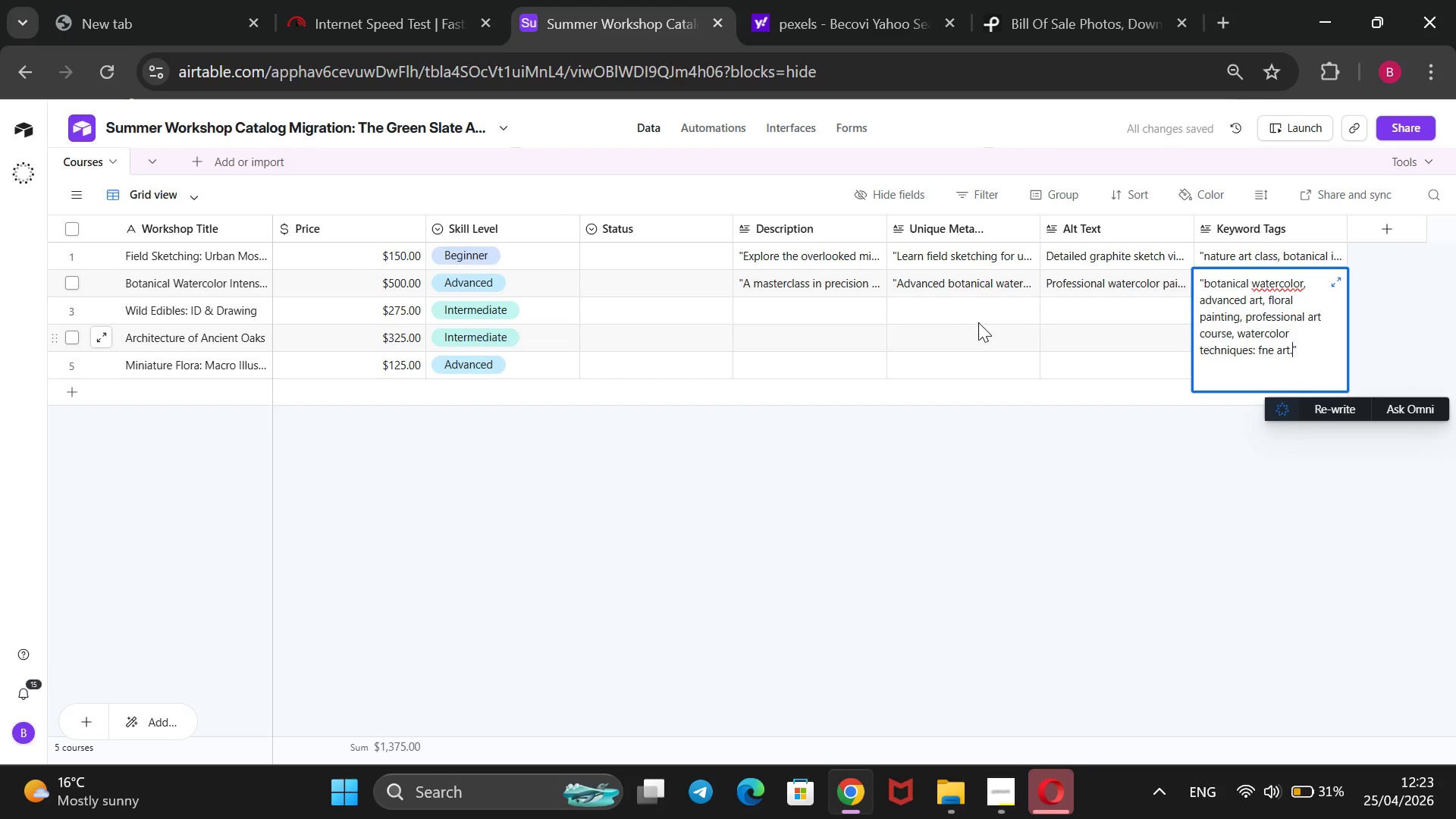 
left_click([978, 316])
 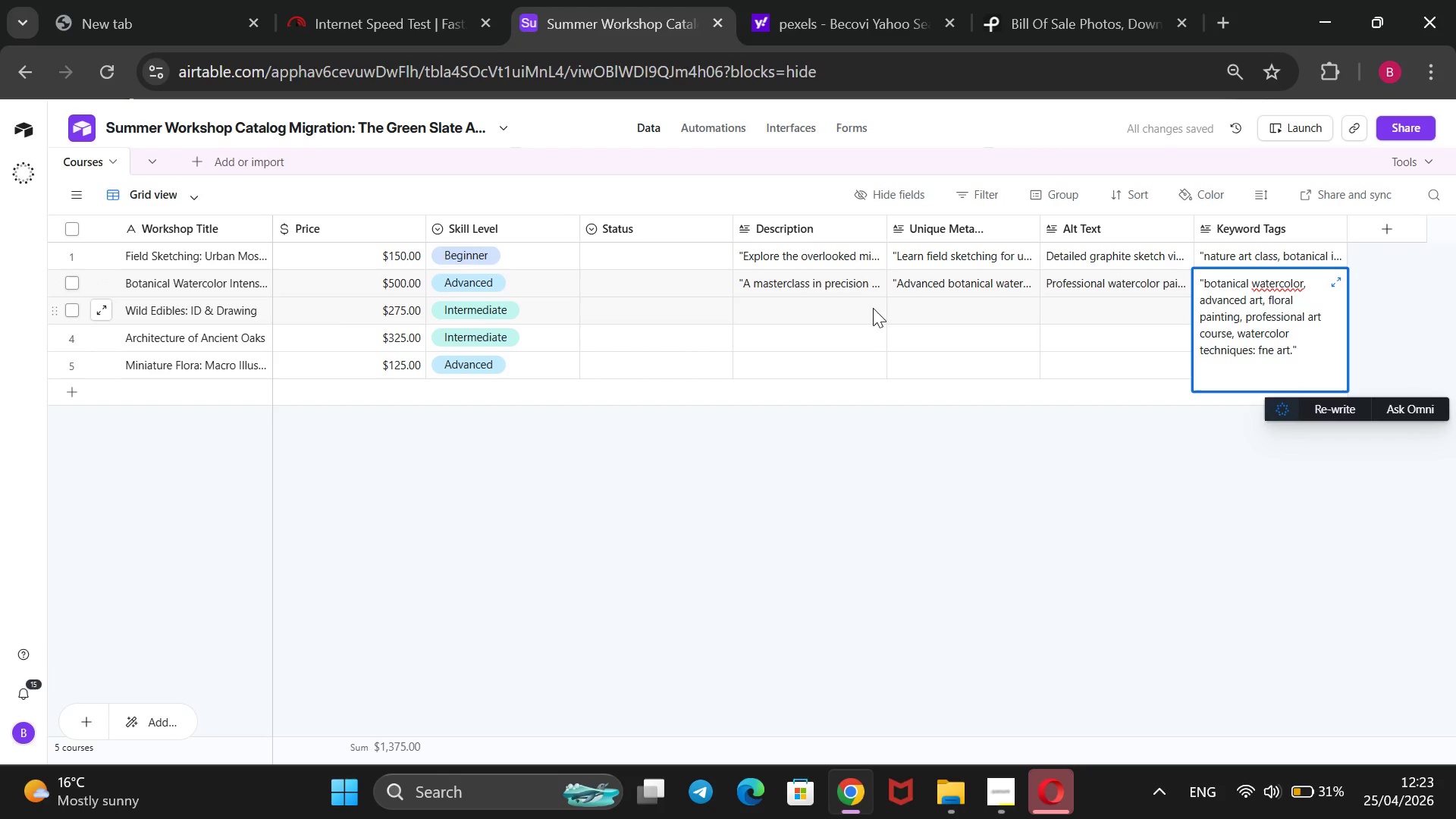 
left_click([866, 315])